 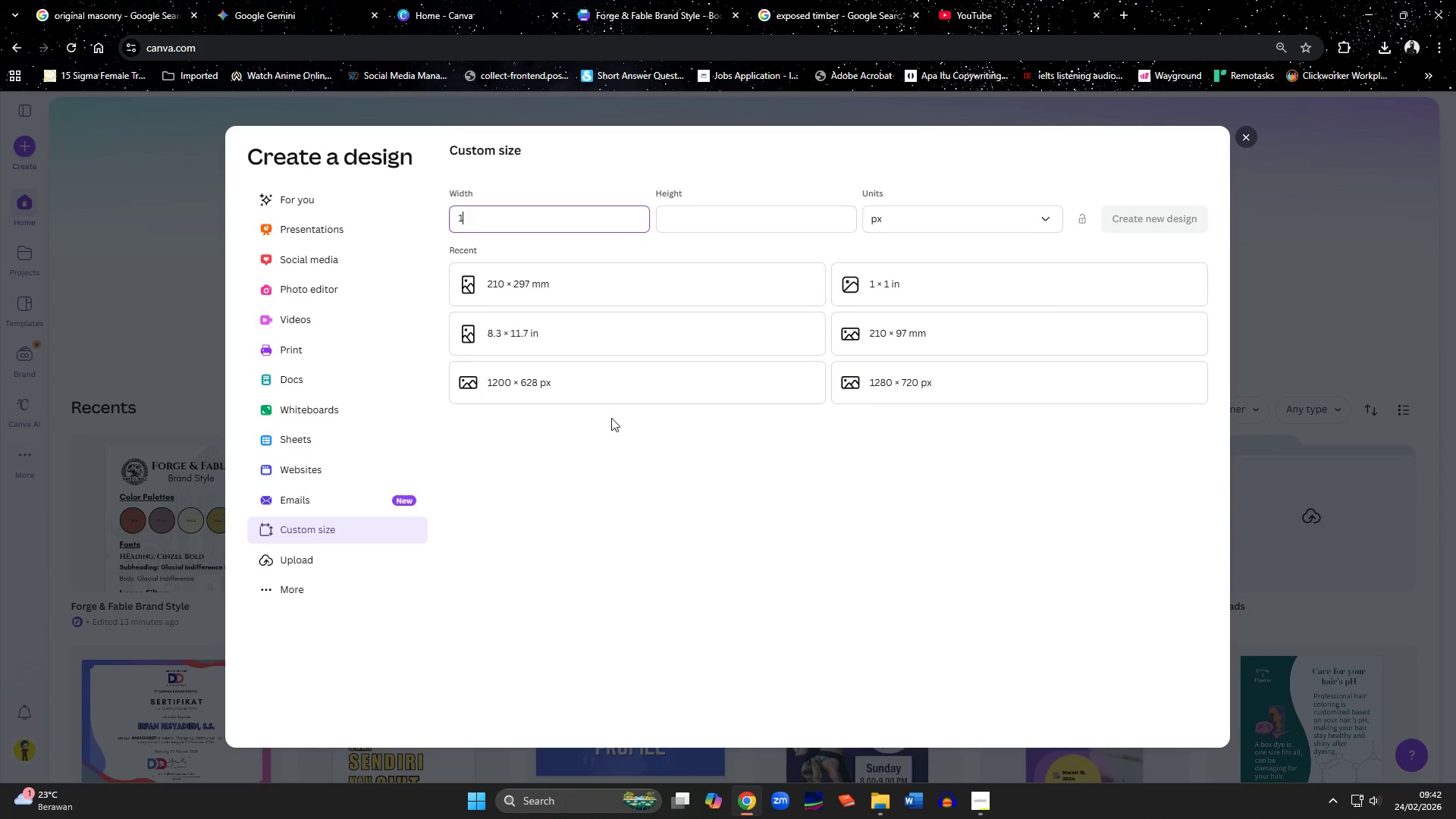 
key(Numpad0)
 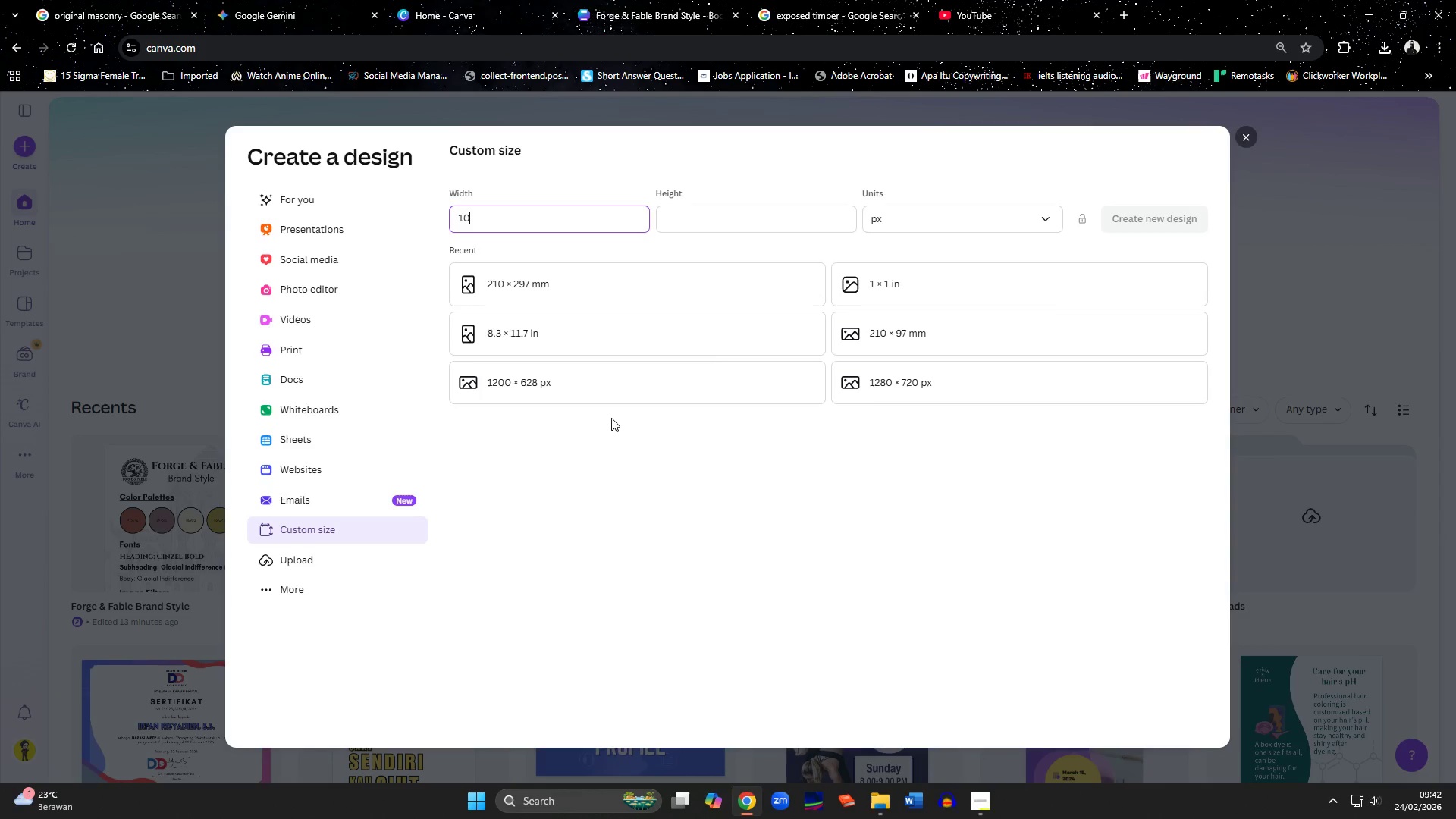 
key(Numpad8)
 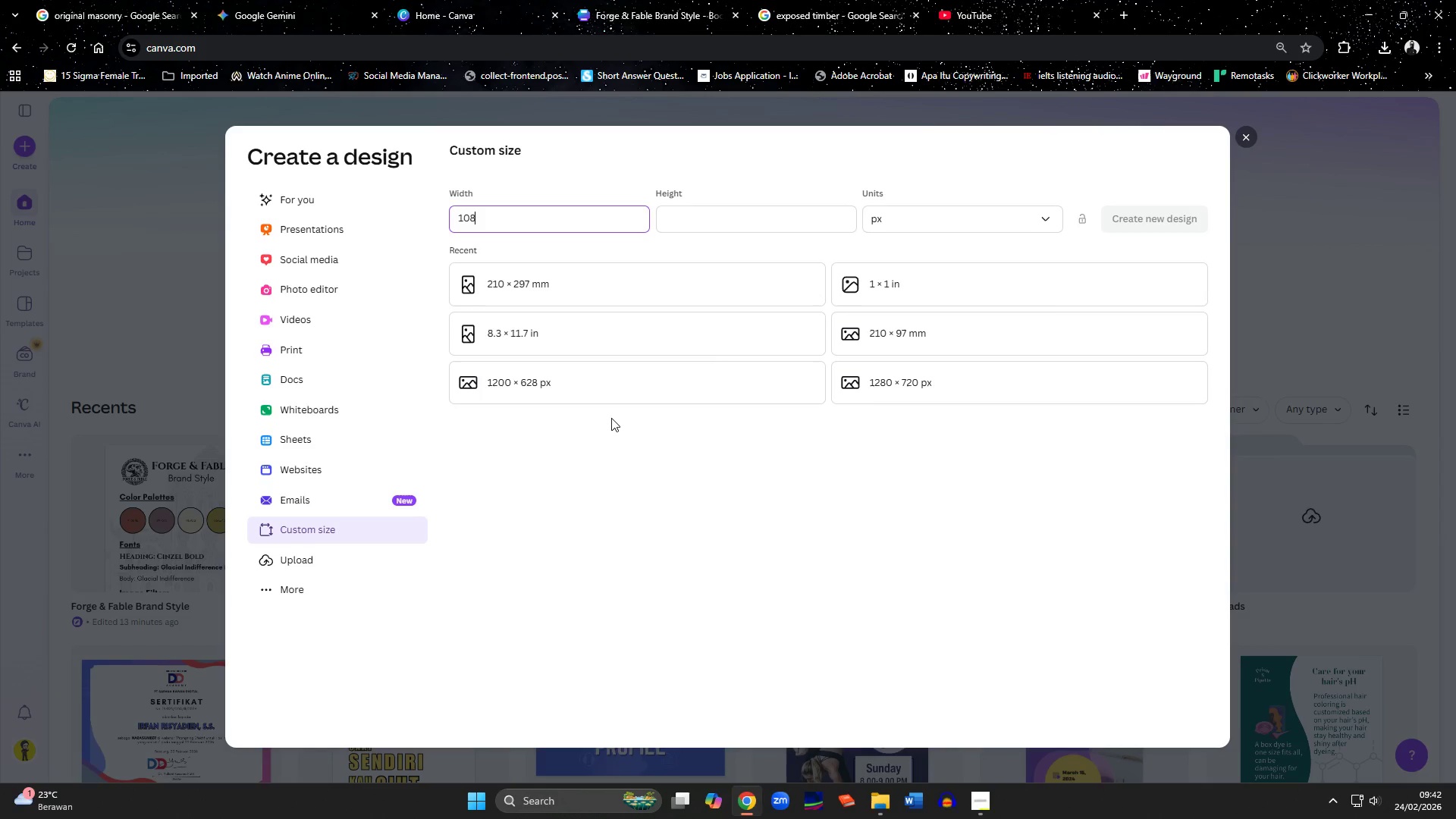 
key(Numpad0)
 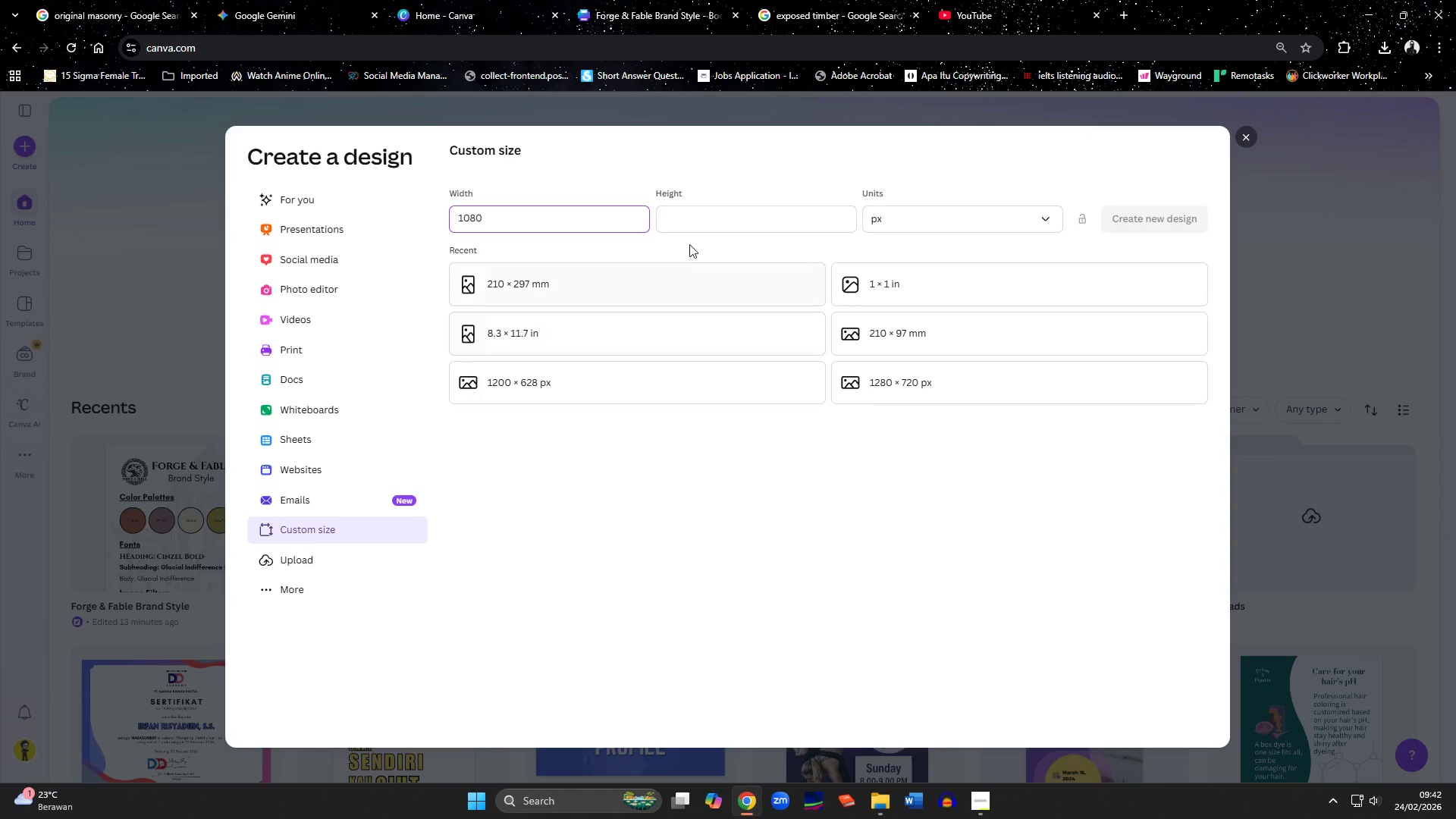 
left_click([693, 230])
 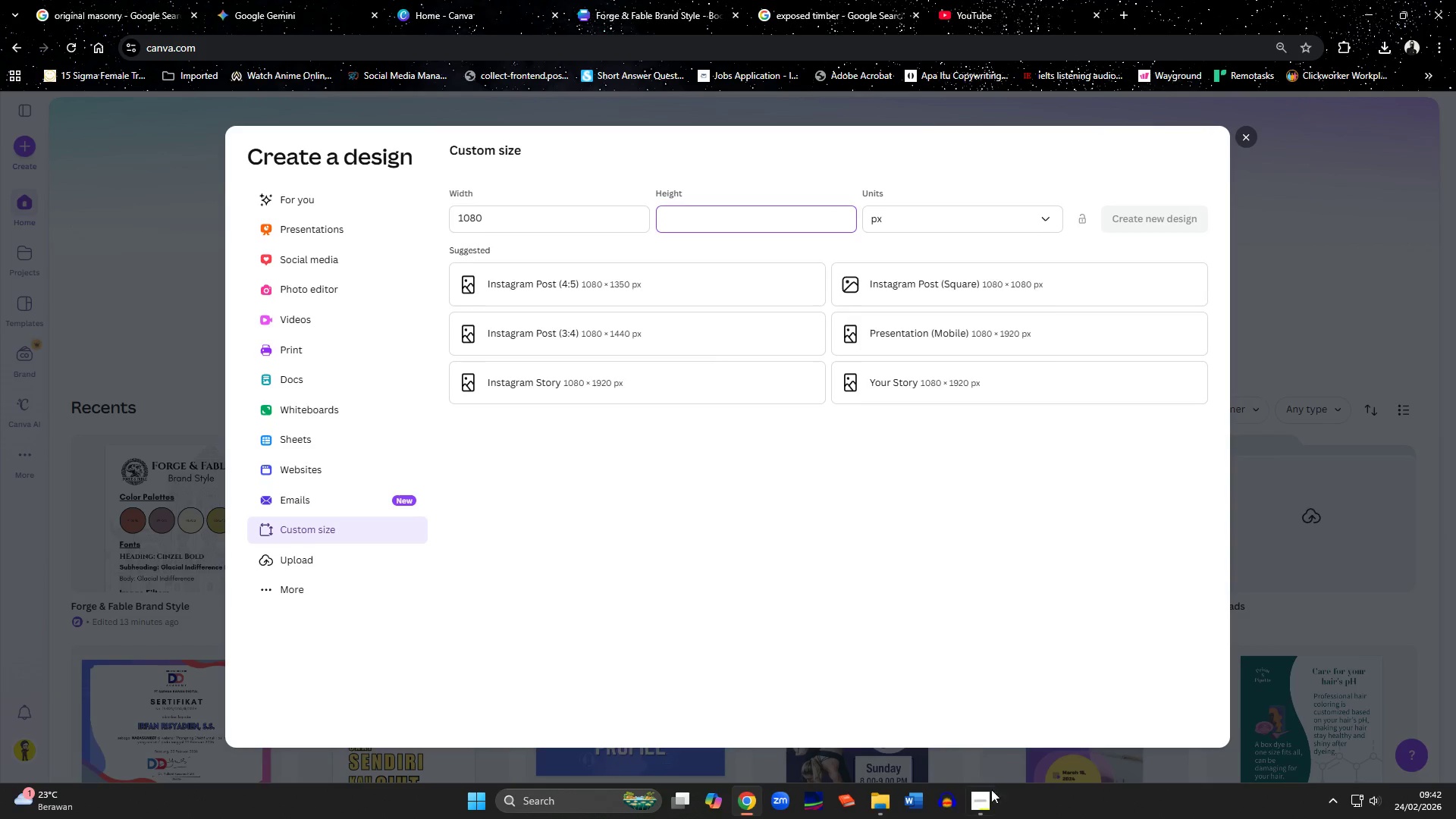 
left_click([981, 813])